 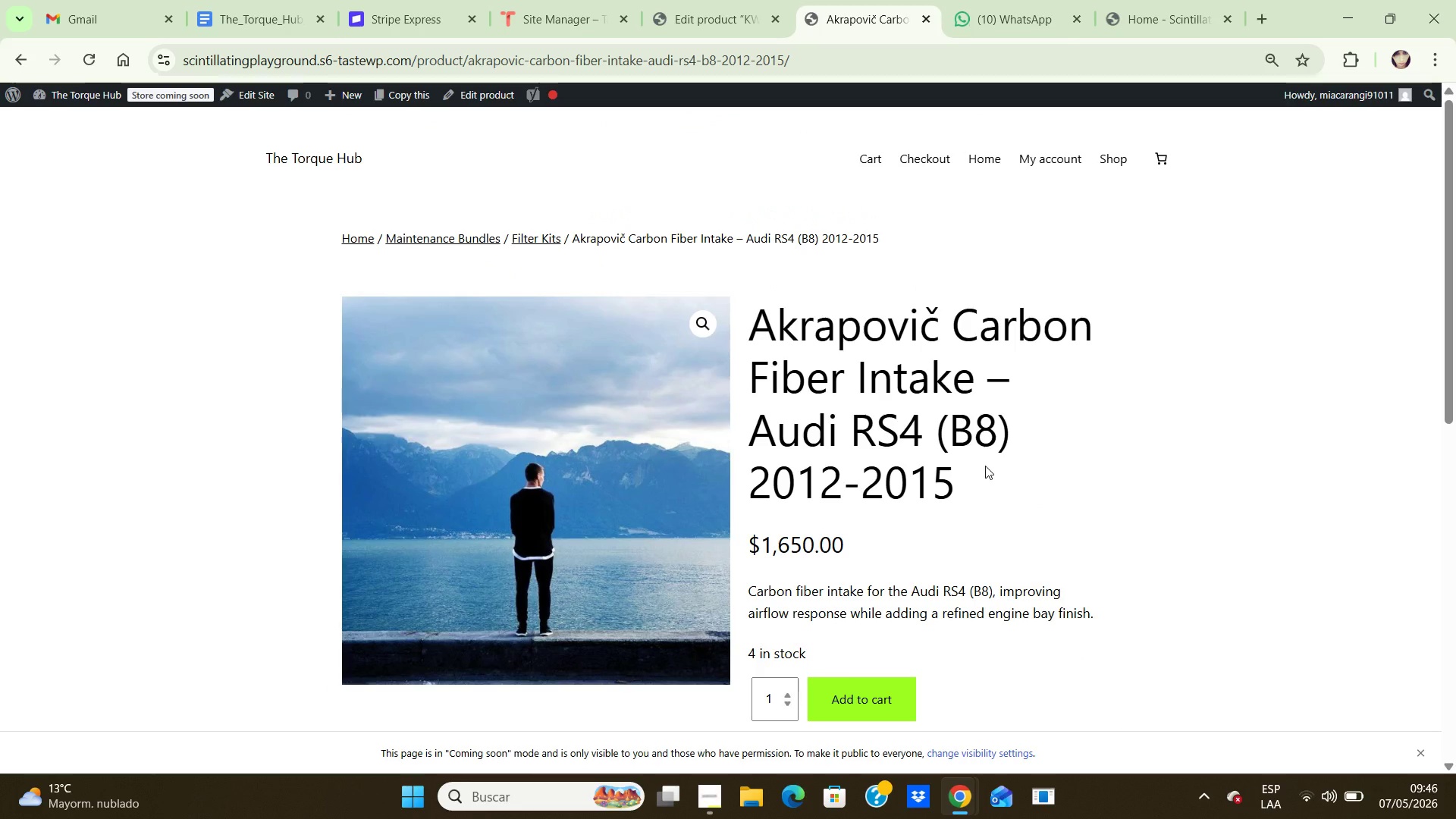 
scroll: coordinate [1190, 459], scroll_direction: down, amount: 9.0
 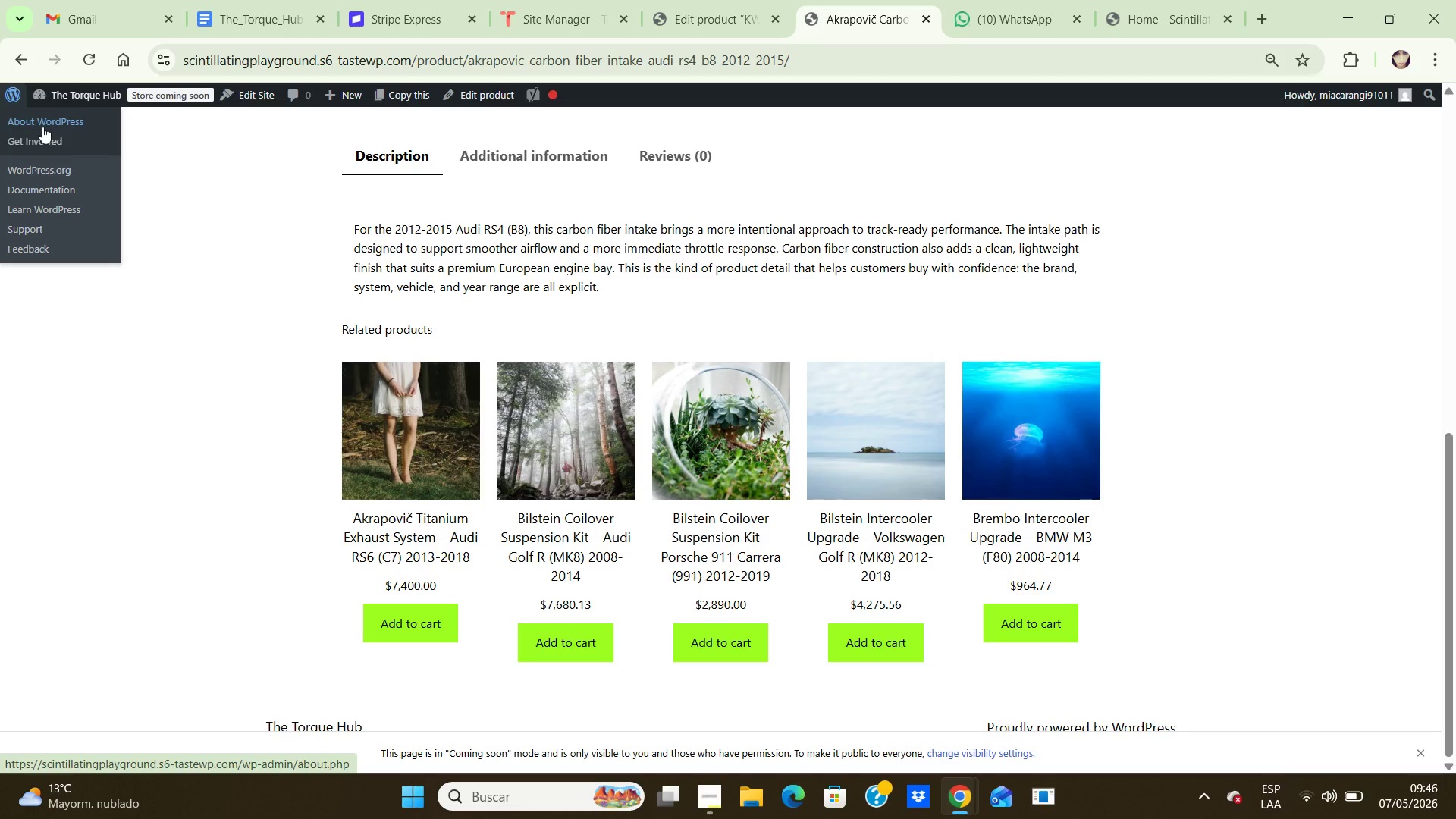 
wait(5.09)
 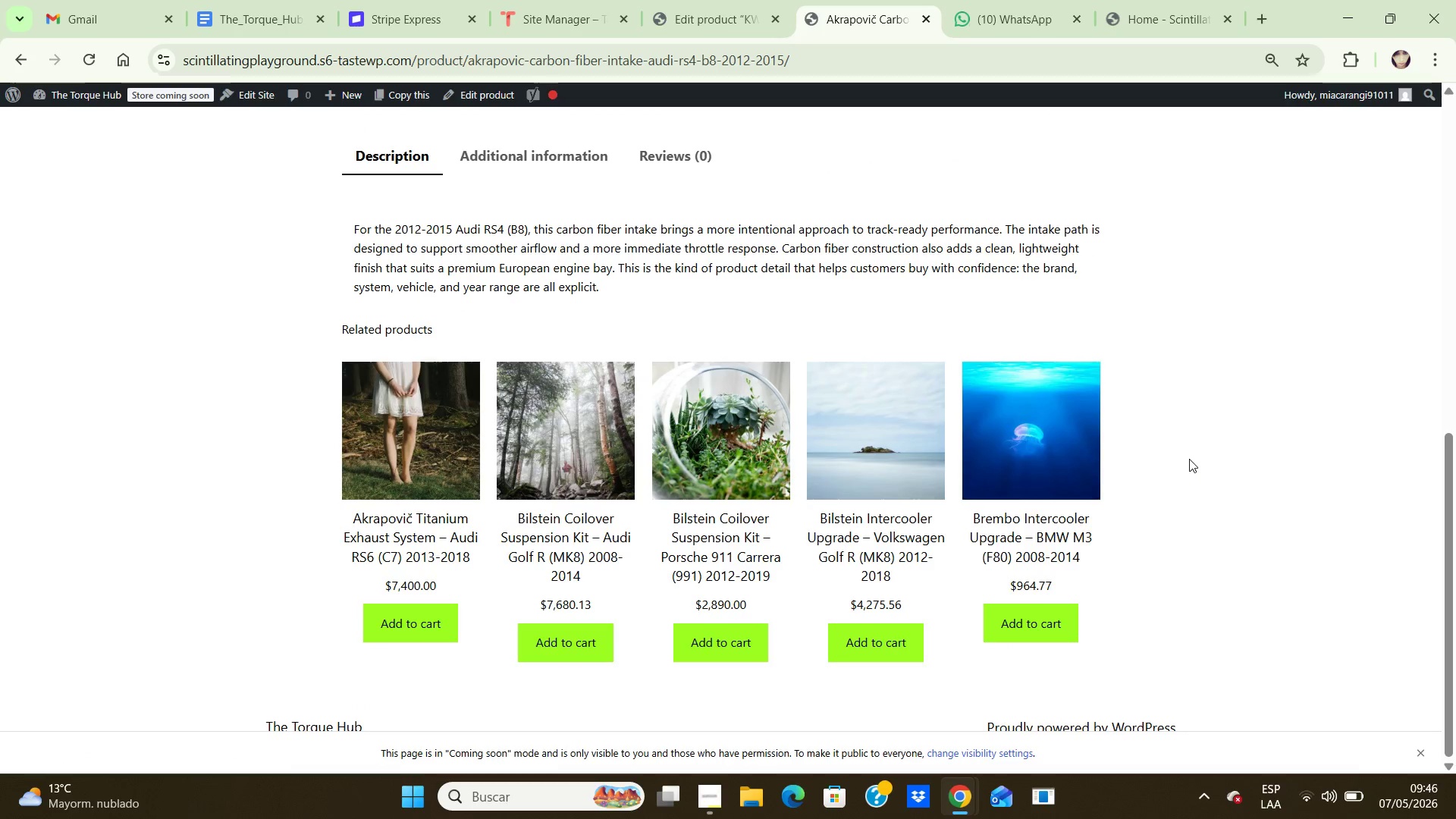 
left_click([5, 95])
 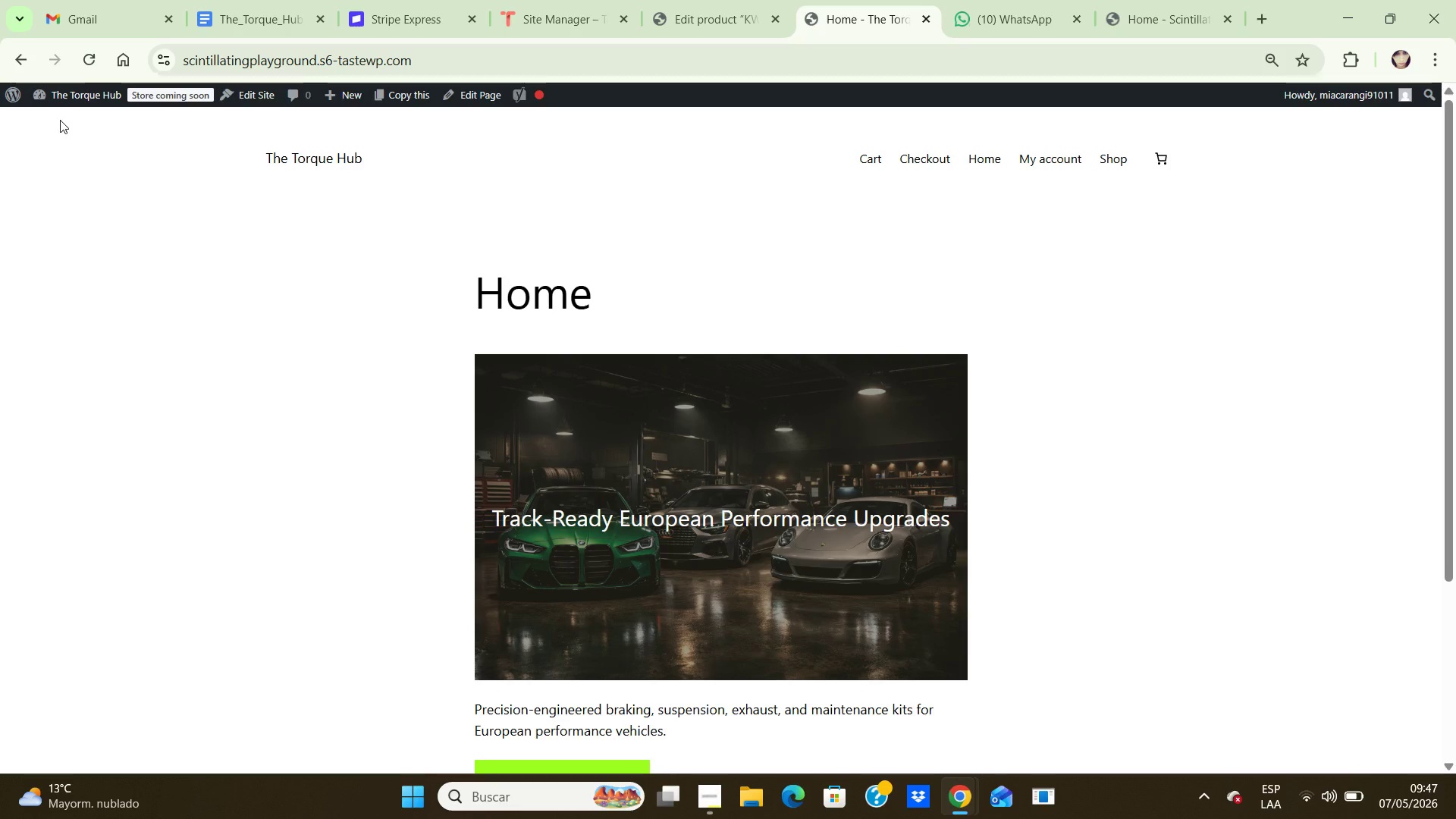 
wait(35.95)
 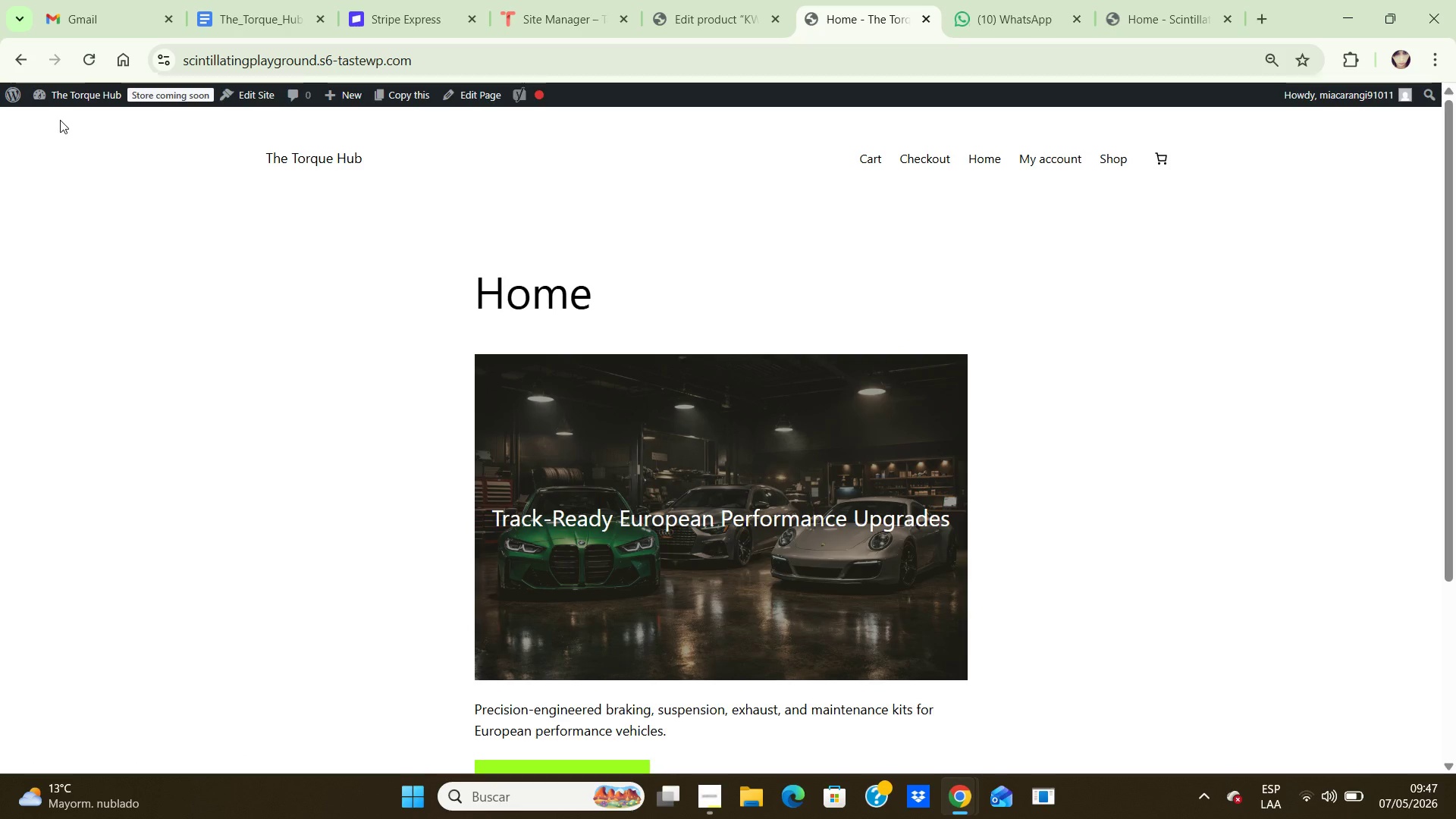 
left_click([482, 56])
 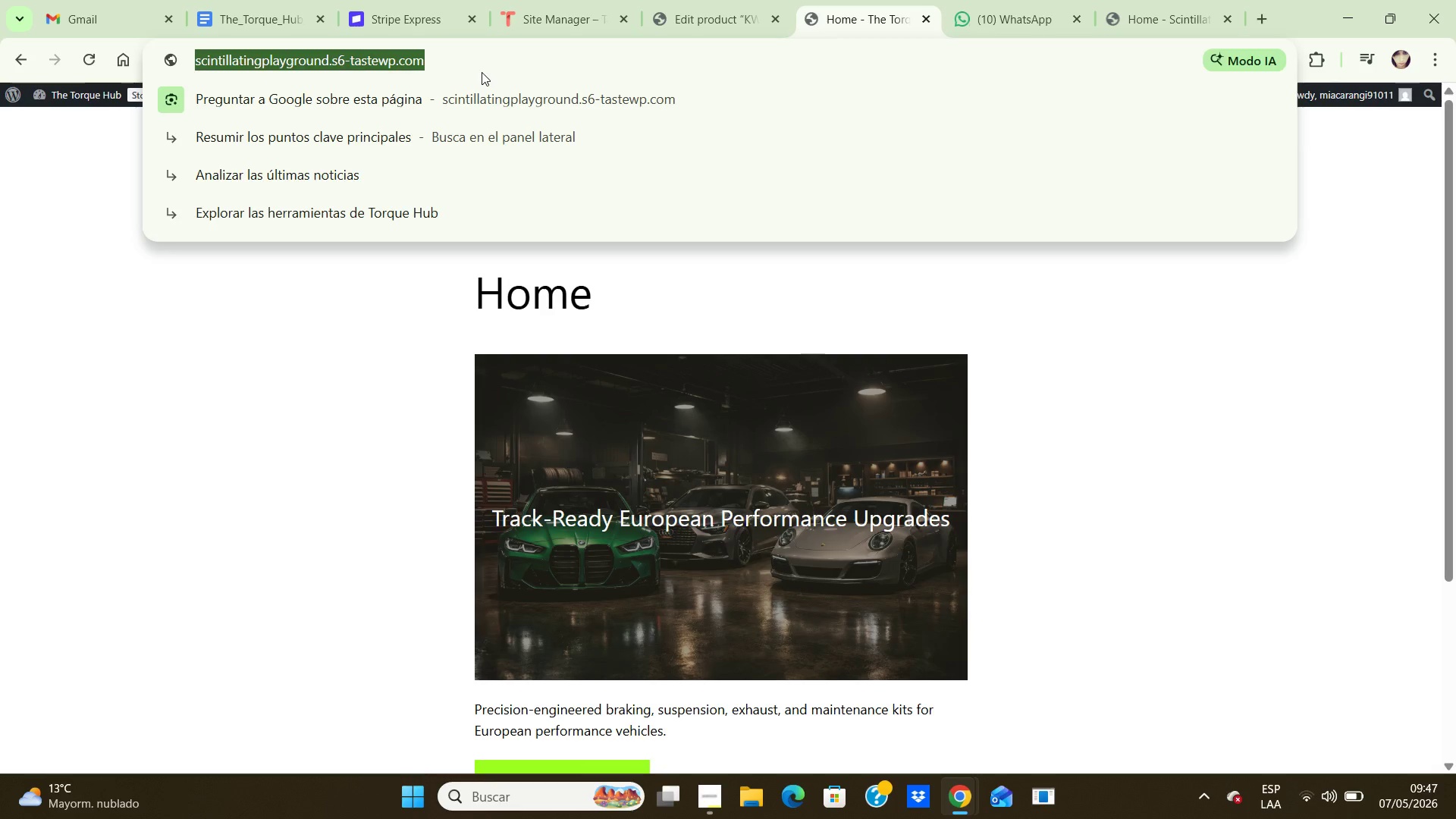 
key(Control+C)
 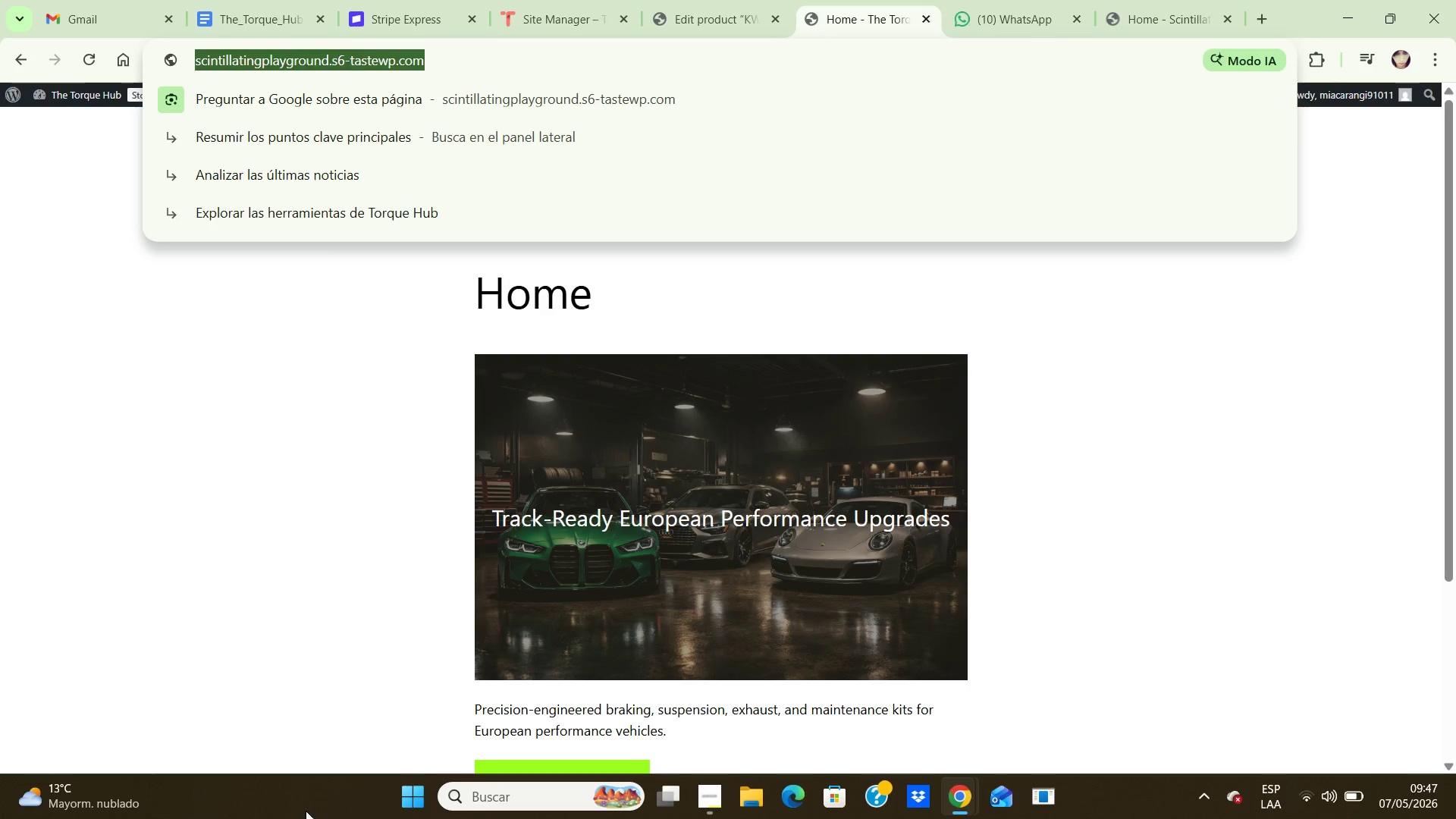 
left_click([406, 797])
 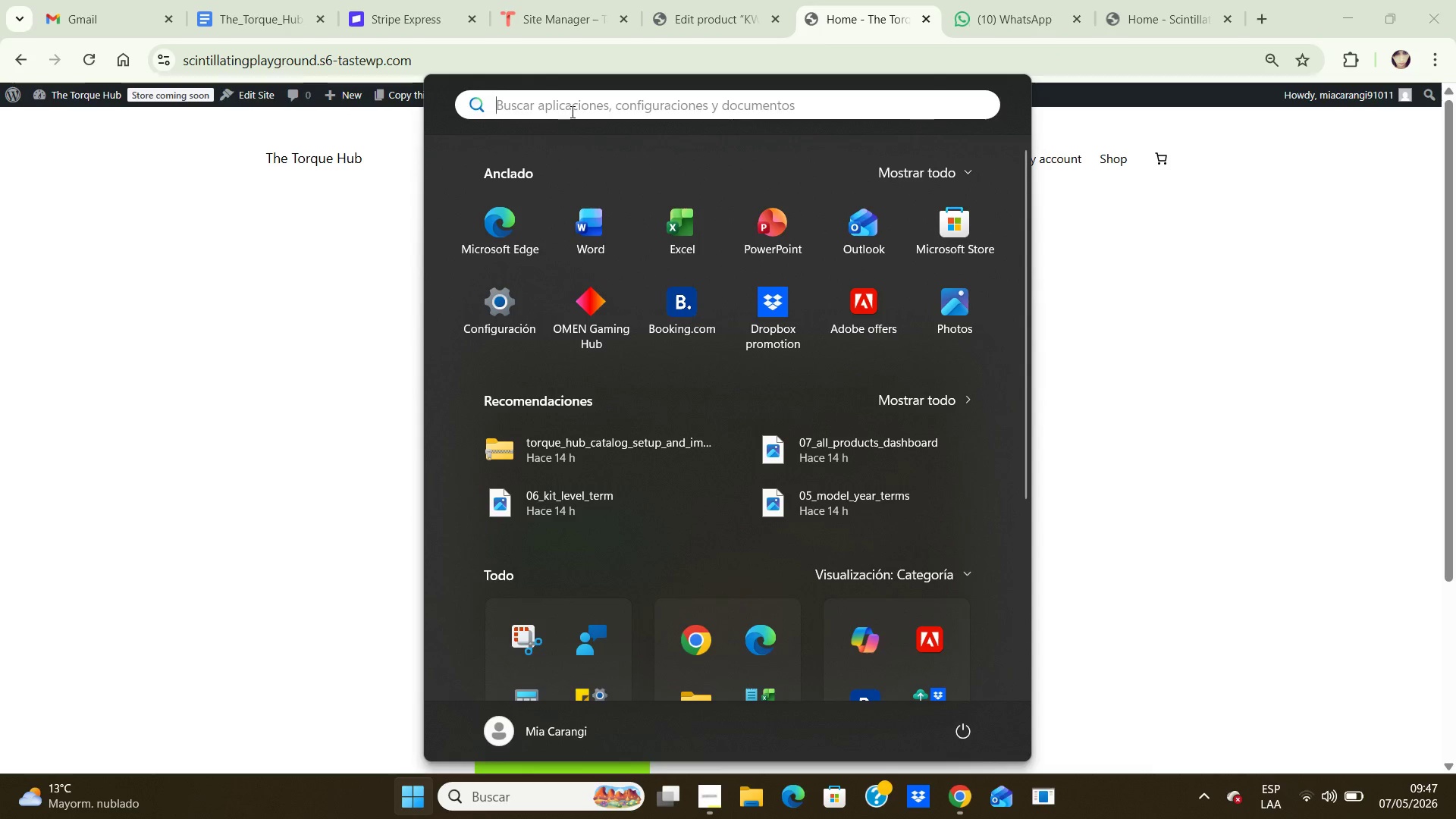 
type(notas)
 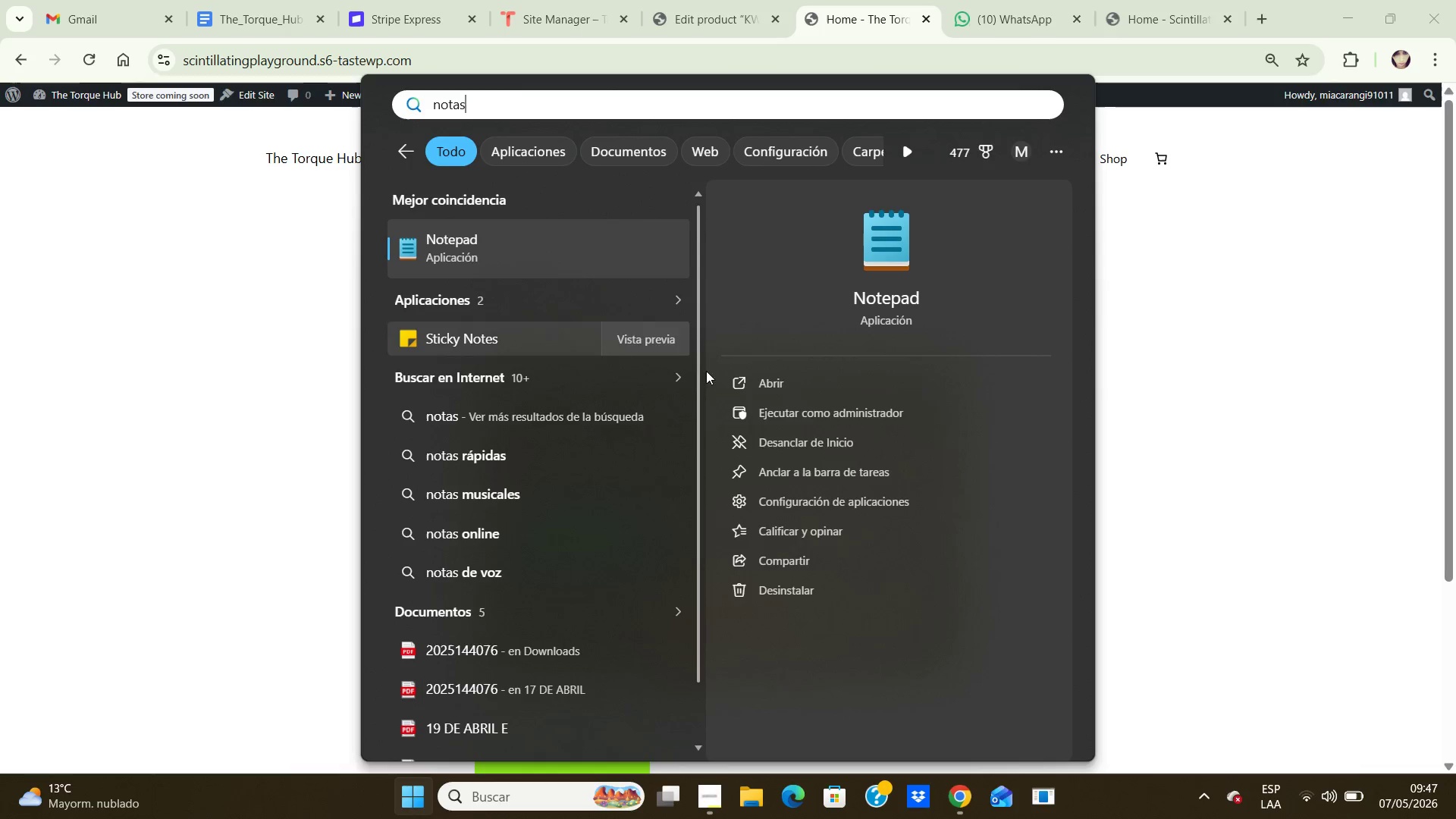 
left_click([761, 390])
 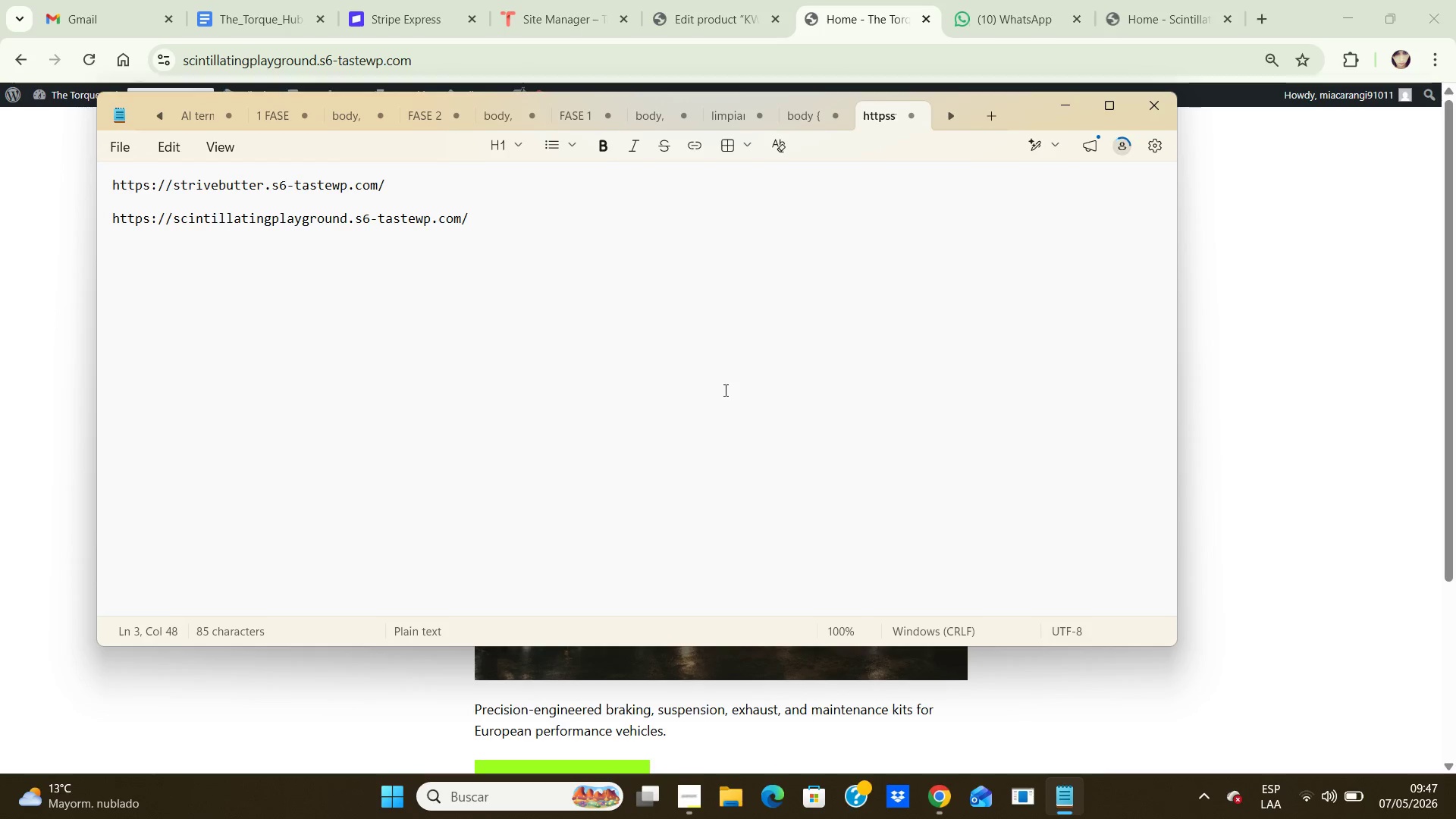 
key(Enter)
 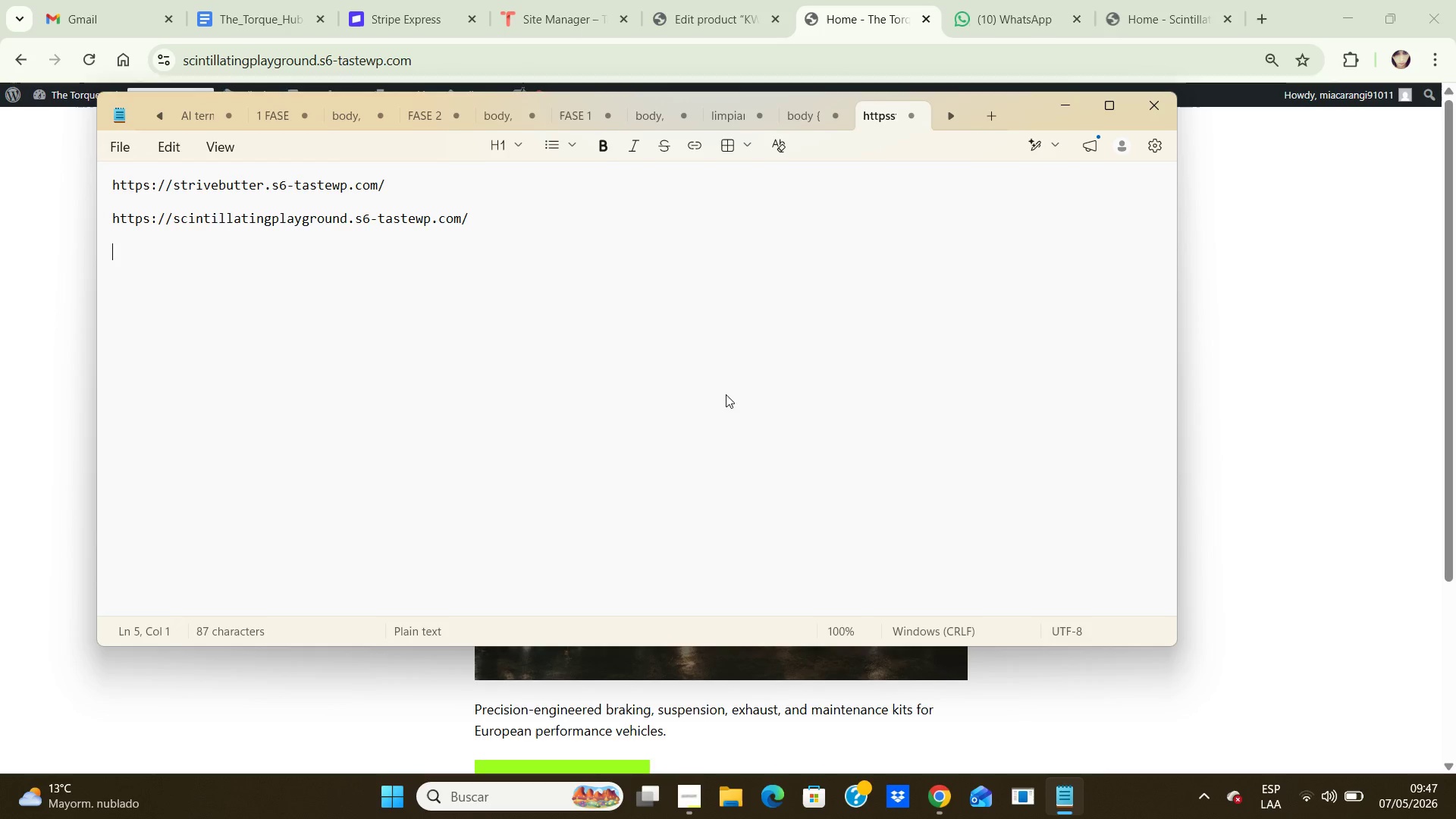 
key(Enter)
 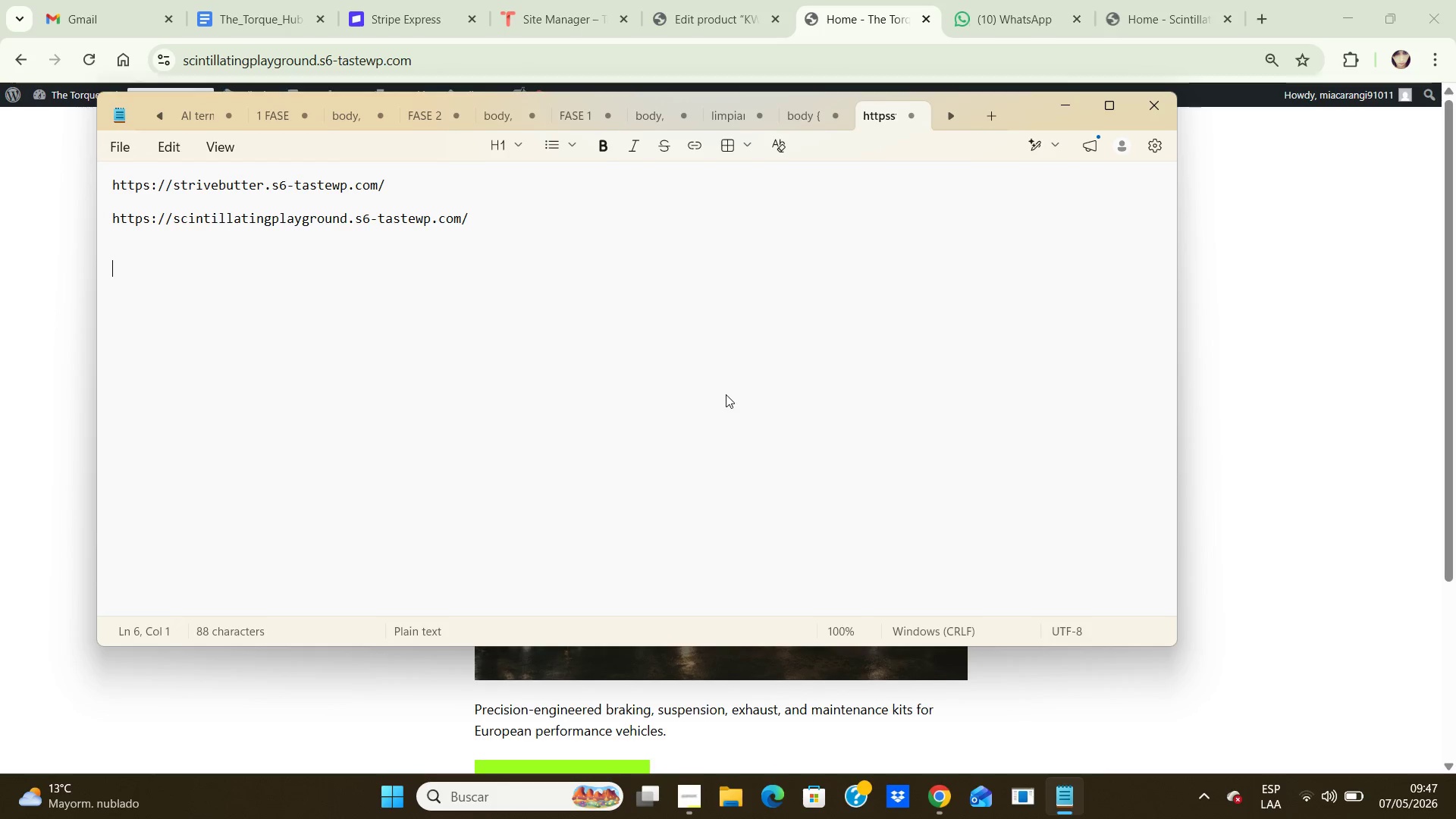 
key(Enter)
 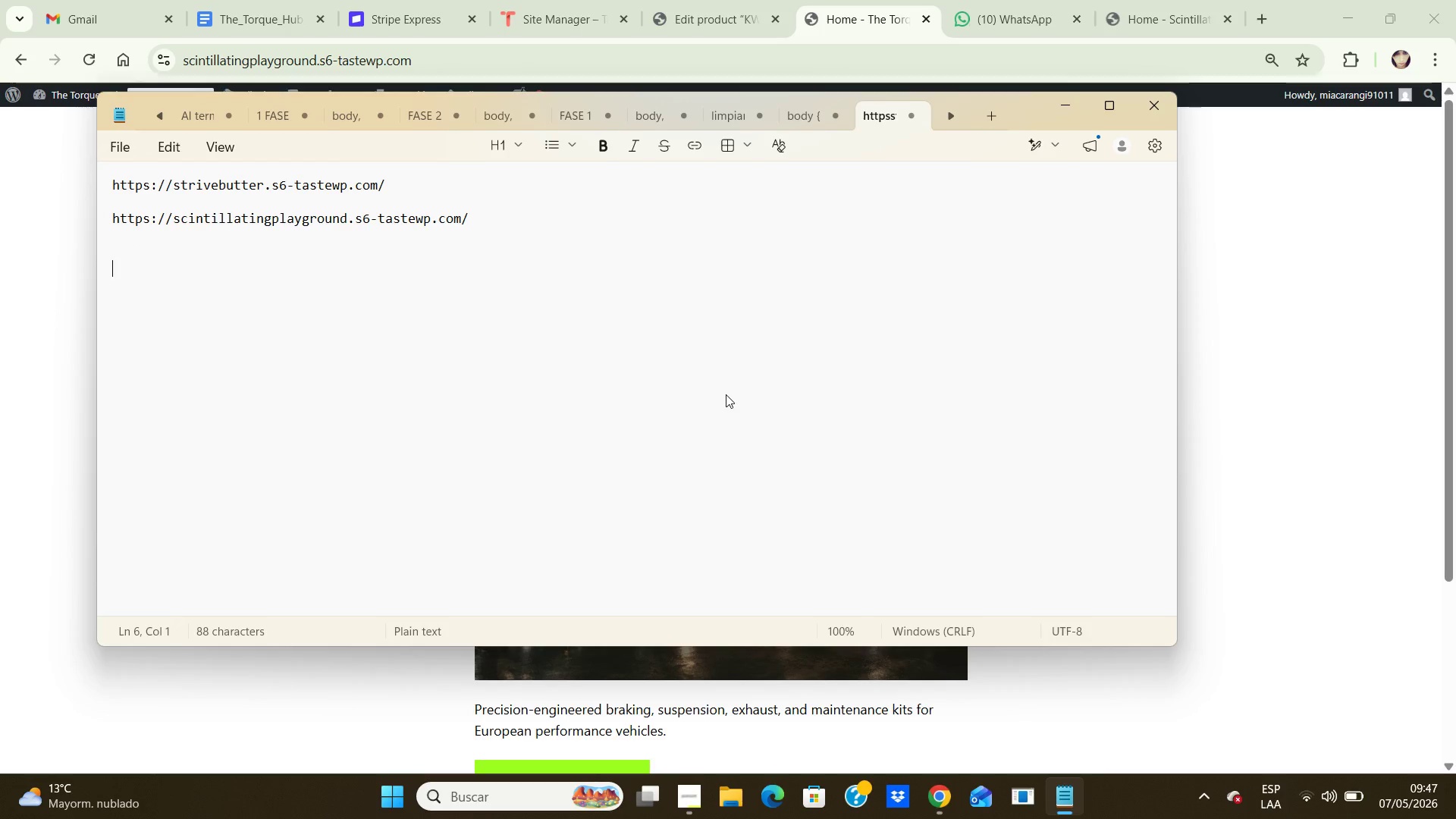 